 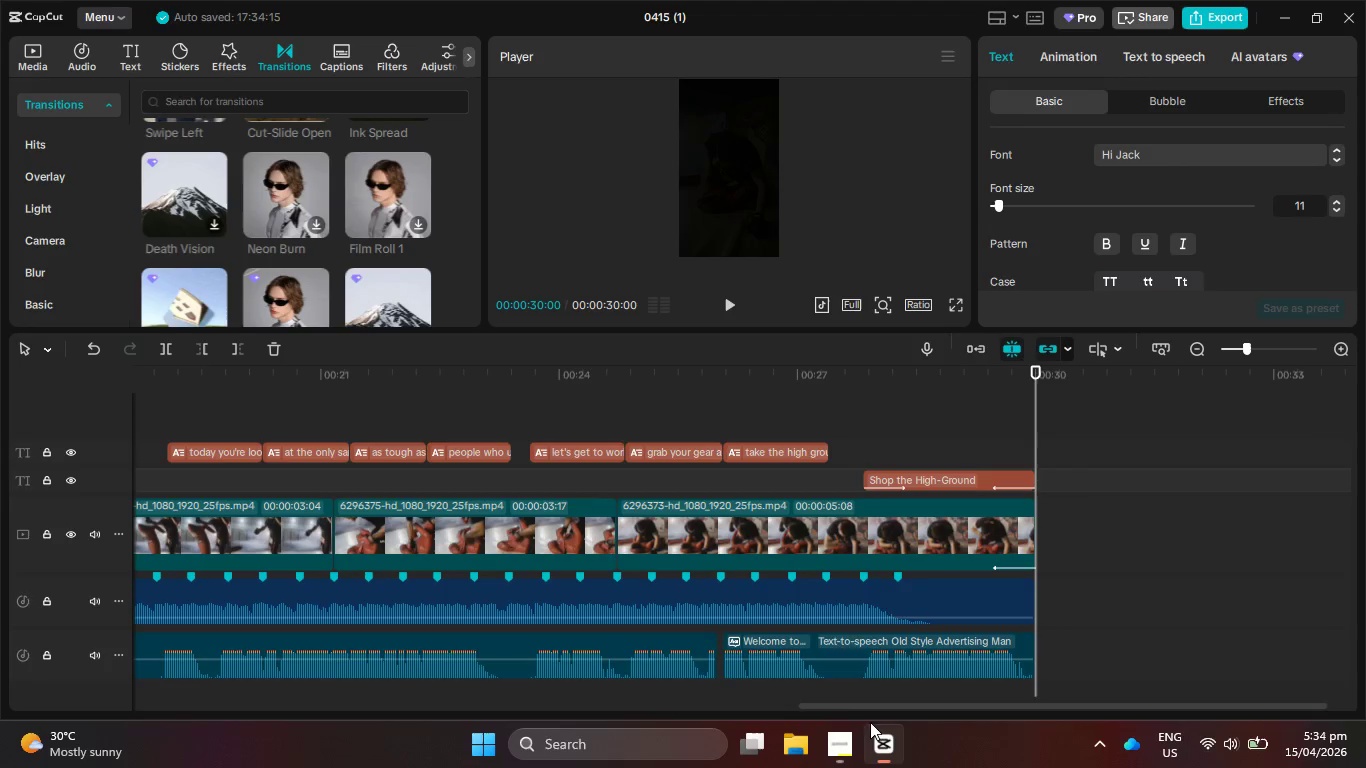 
scroll: coordinate [831, 511], scroll_direction: up, amount: 1.0
 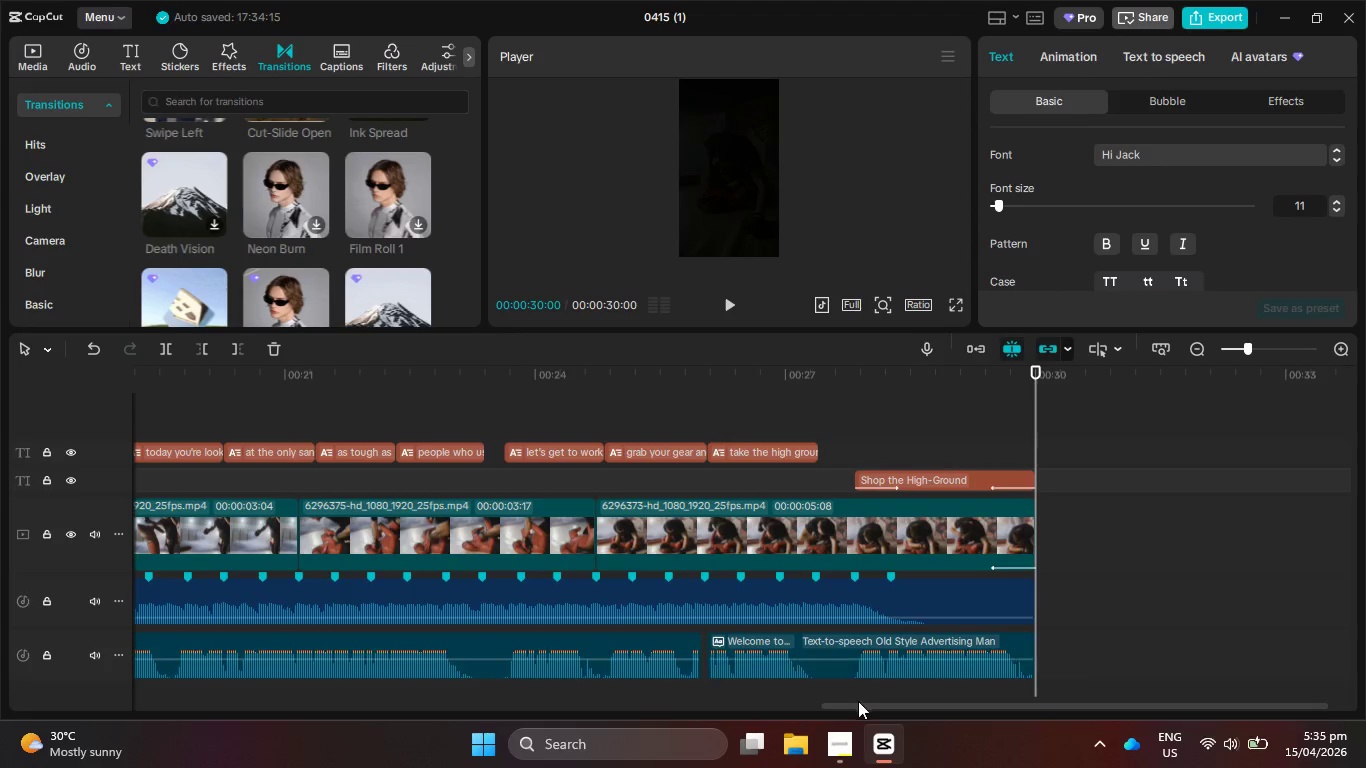 
left_click_drag(start_coordinate=[860, 709], to_coordinate=[231, 620])
 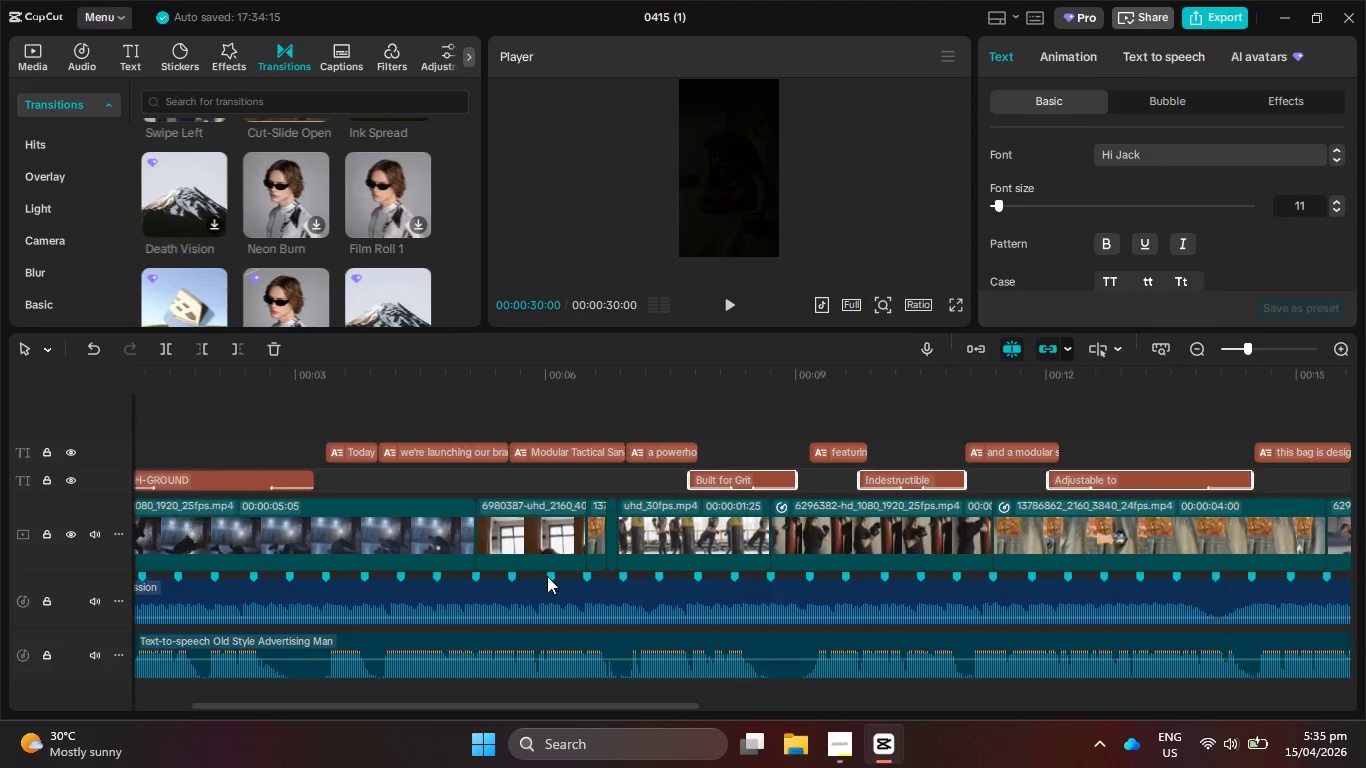 
hold_key(key=ControlLeft, duration=2.56)
scroll: coordinate [599, 567], scroll_direction: down, amount: 14.0
 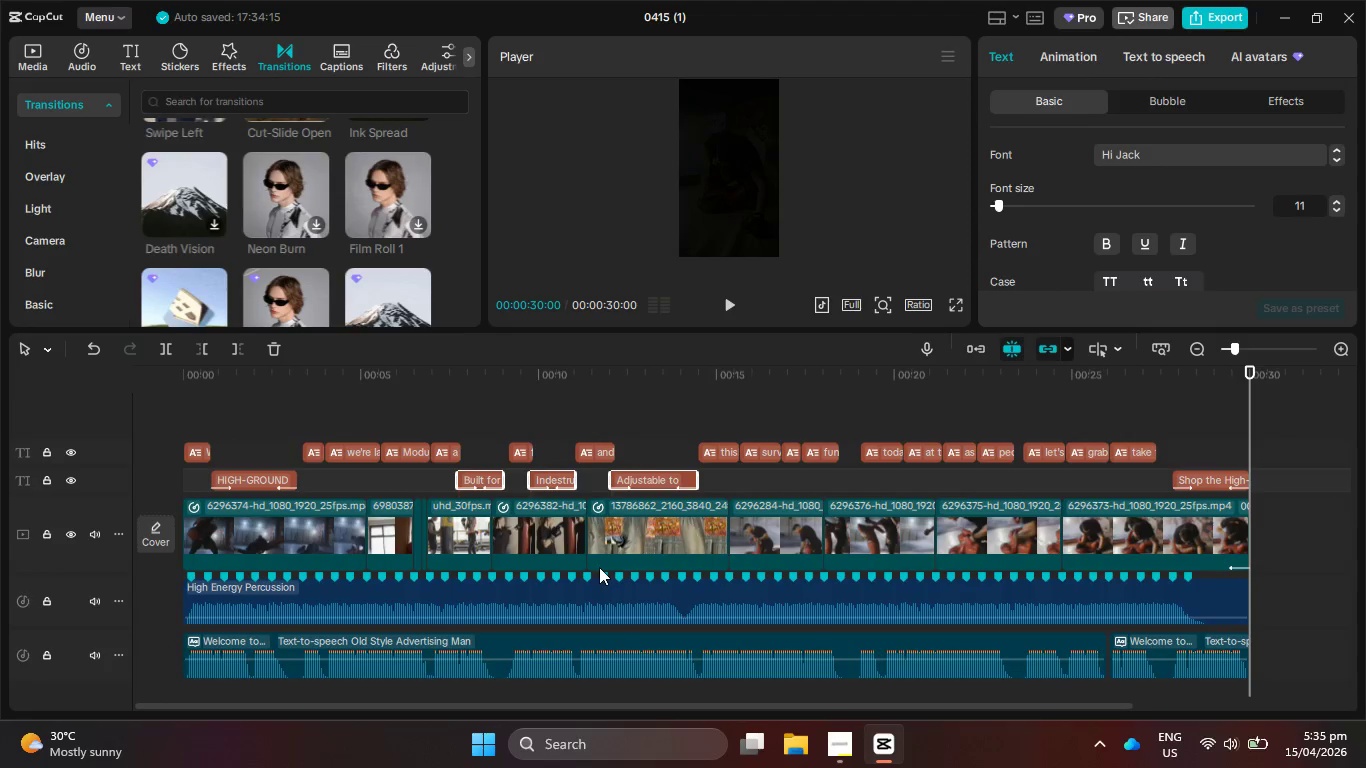 
scroll: coordinate [599, 566], scroll_direction: up, amount: 2.0
 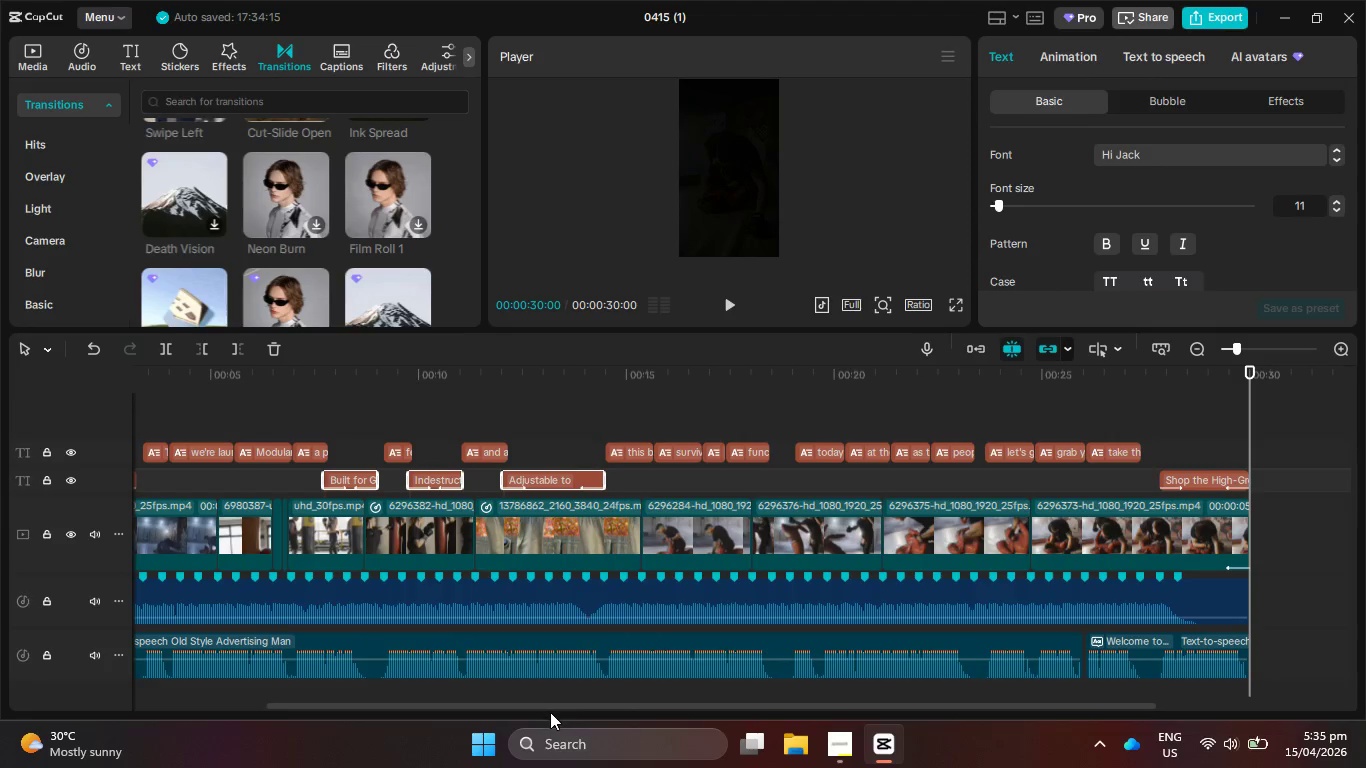 
left_click_drag(start_coordinate=[548, 705], to_coordinate=[341, 667])
 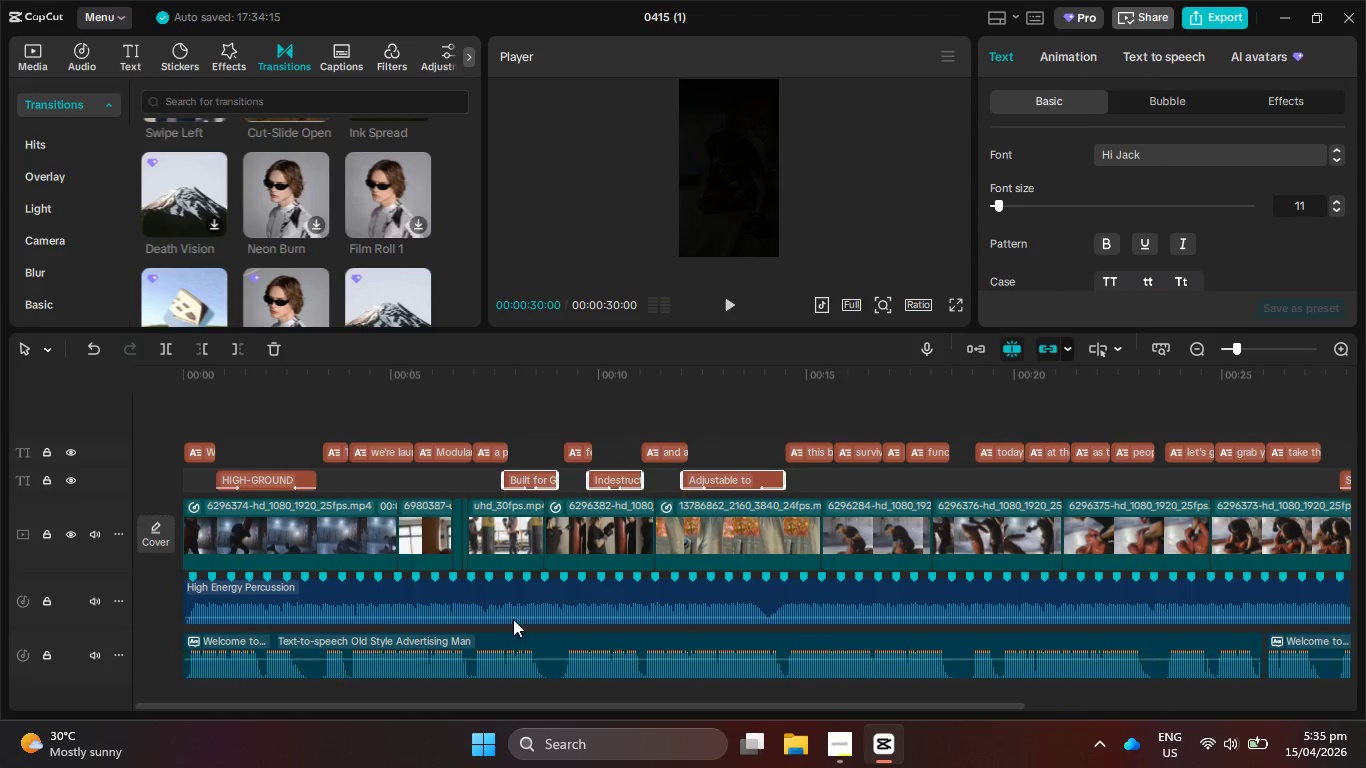 
hold_key(key=ControlLeft, duration=1.89)
scroll: coordinate [528, 608], scroll_direction: down, amount: 2.0
 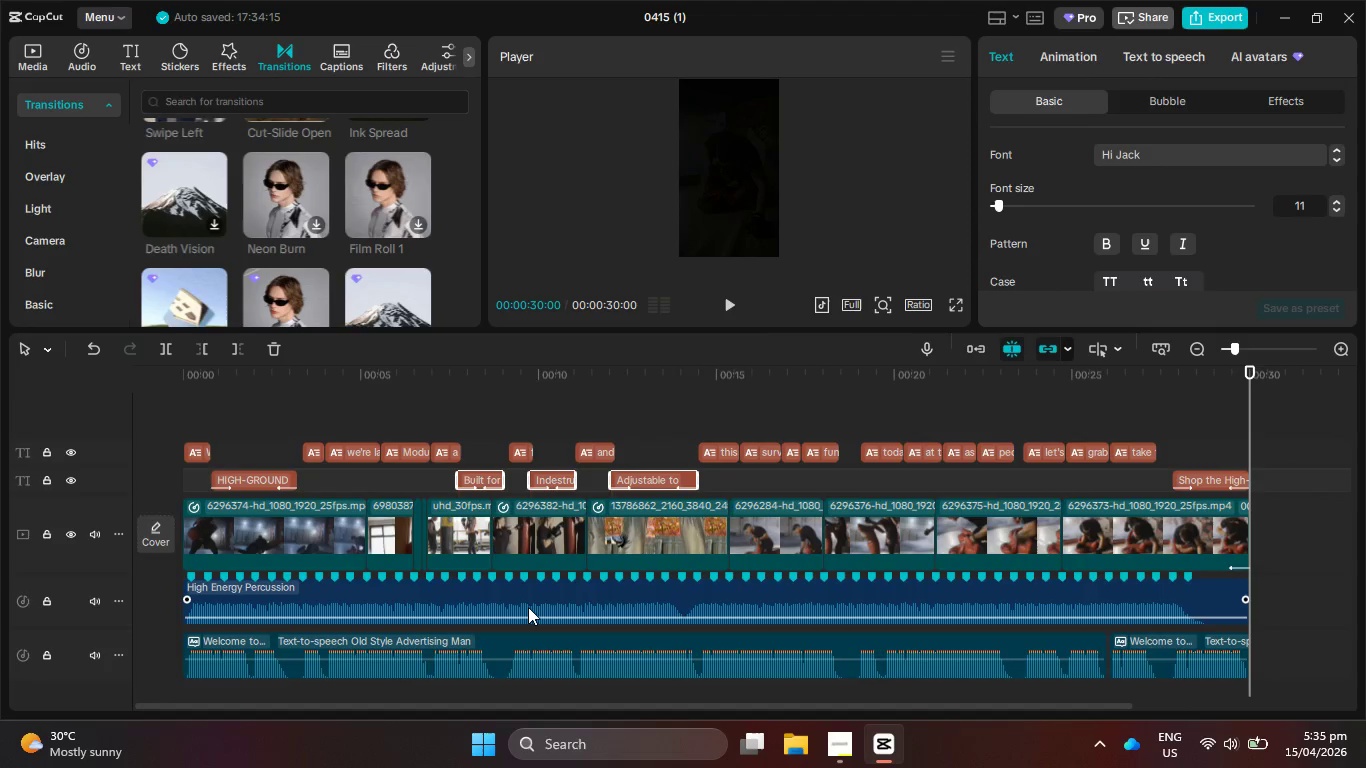 
scroll: coordinate [528, 607], scroll_direction: up, amount: 2.0